 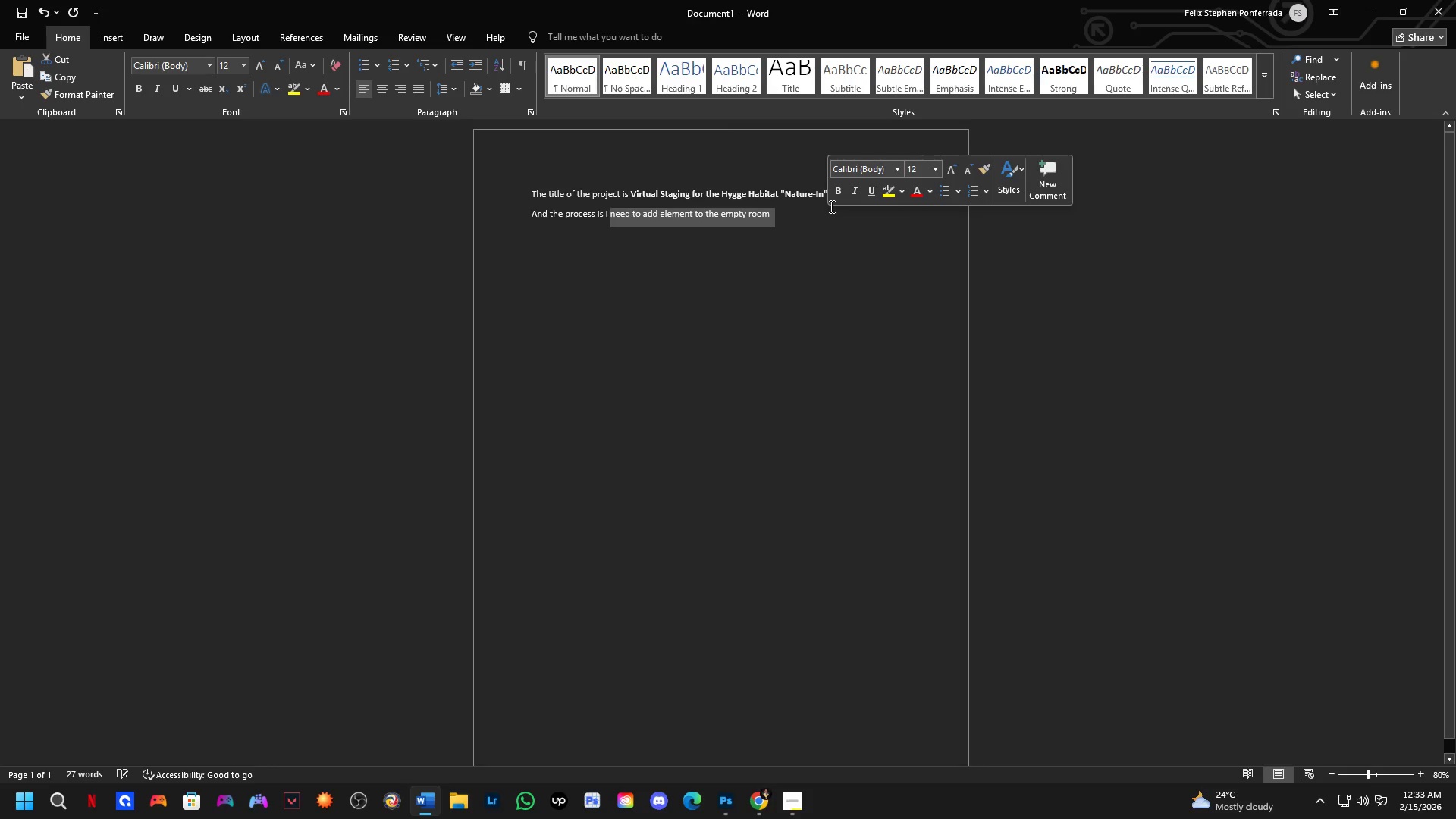 
key(Control+V)
 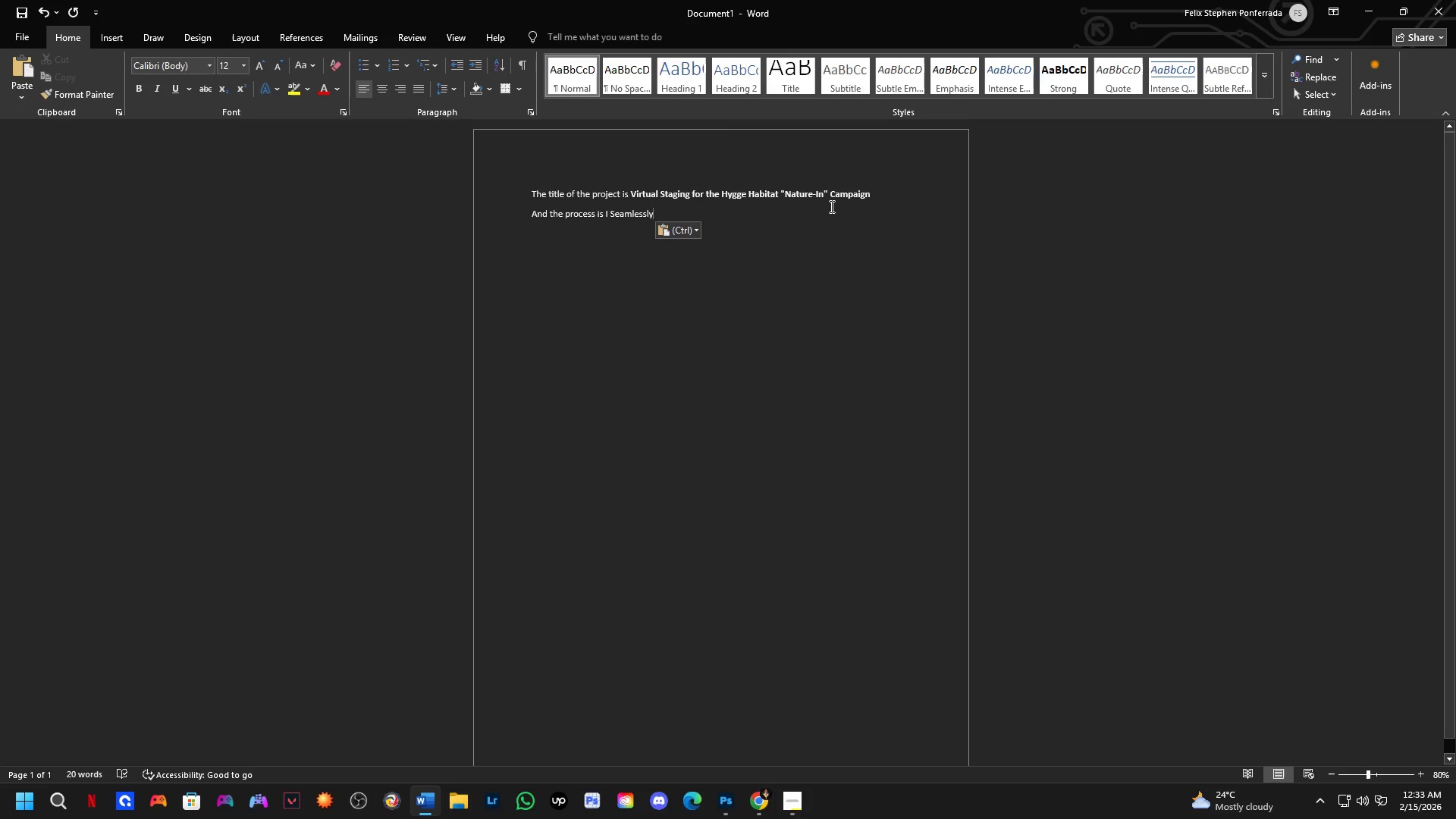 
type(insert the element to rhe )
key(Backspace)
key(Backspace)
key(Backspace)
key(Backspace)
type(the empty room using the generative fill an)
key(Backspace)
key(Backspace)
type(SA)
key(Backspace)
type(A)
key(Backspace)
key(Backspace)
type(AI ti)
key(Backspace)
type(o th e)
 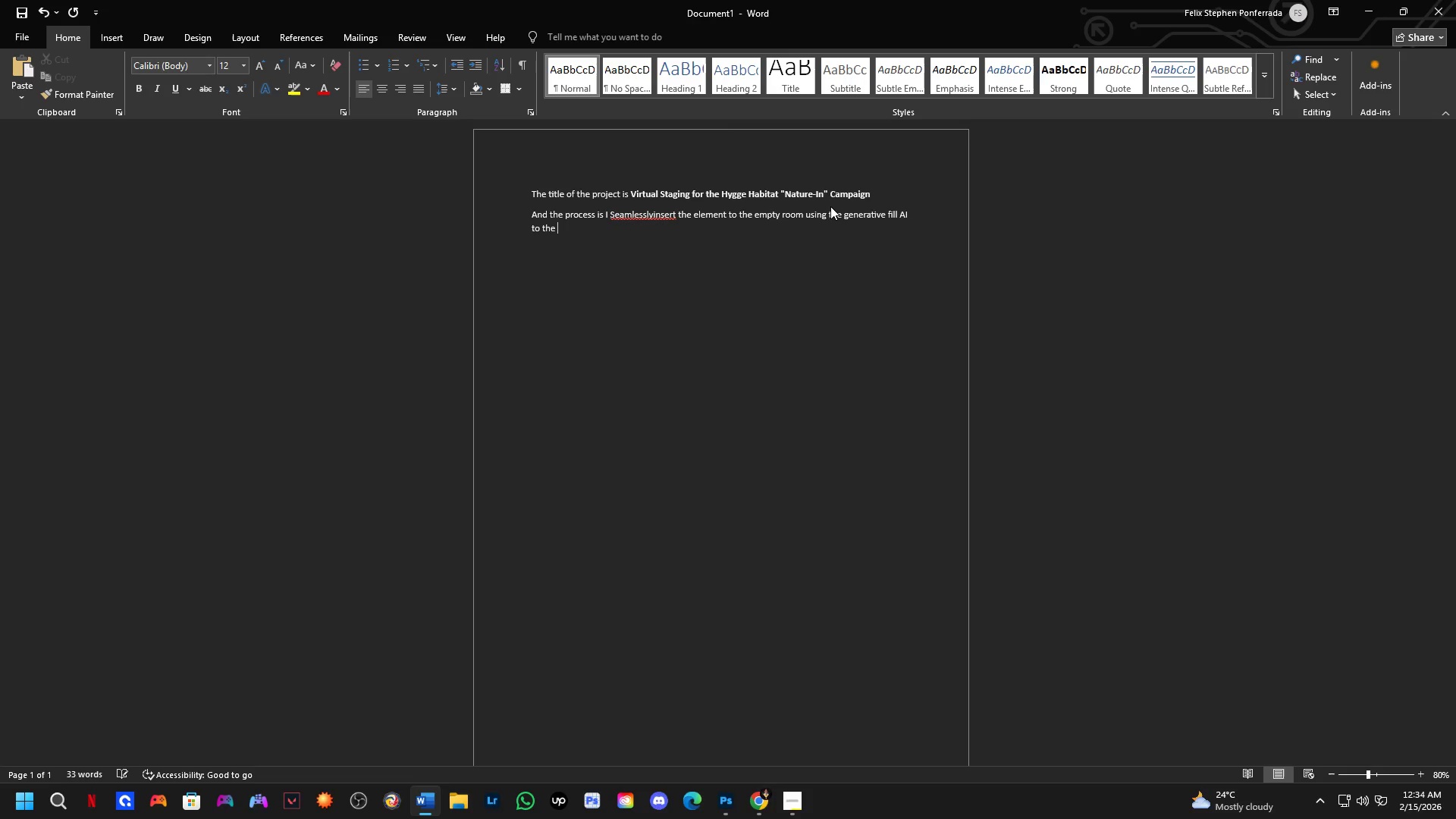 
key(Backspace)
key(Backspace)
key(Backspace)
key(Backspace)
key(Backspace)
key(Backspace)
key(Backspace)
type(using the photoshop )
 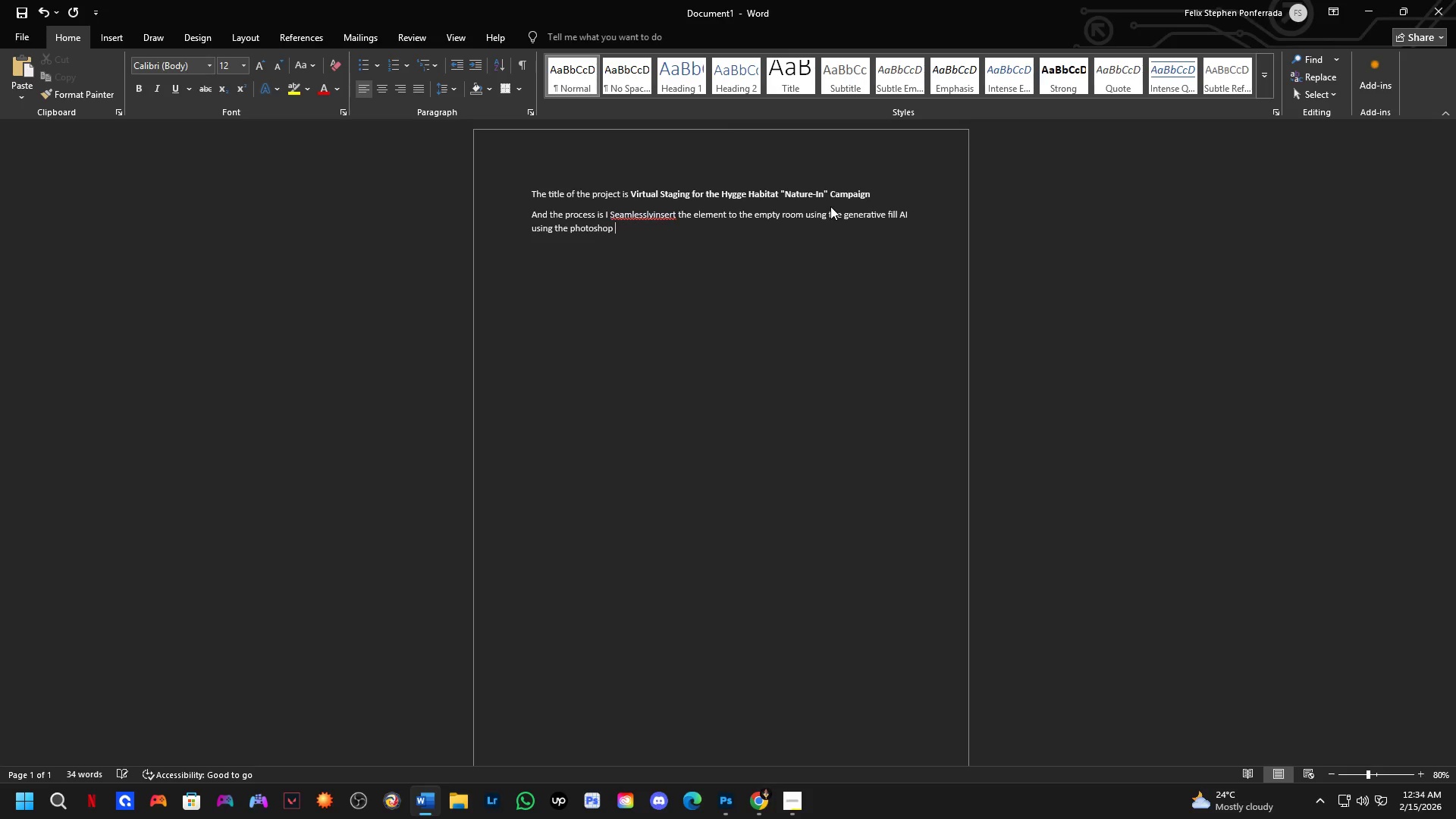 
key(Alt+AltLeft)
 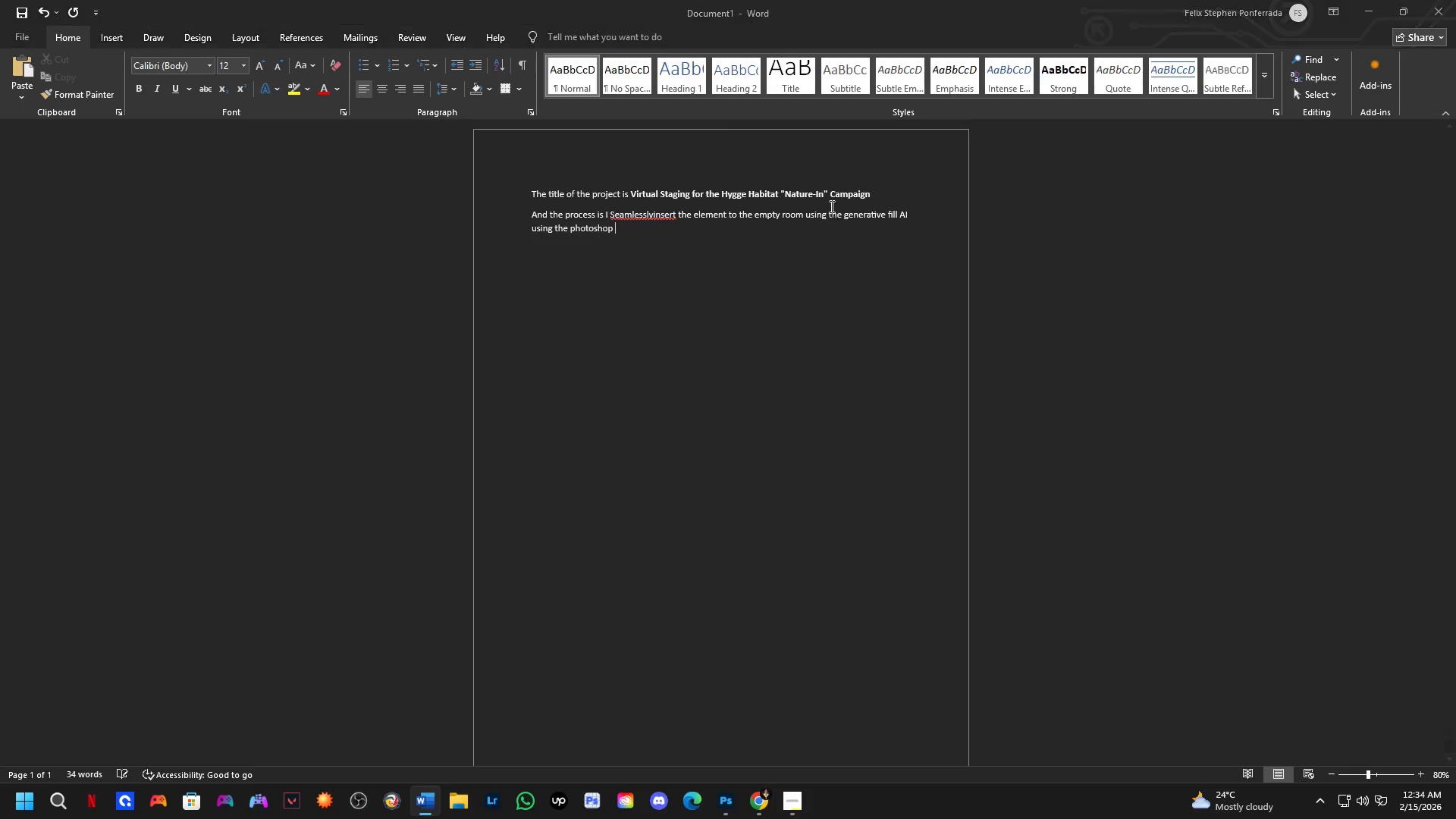 
key(Alt+Tab)